 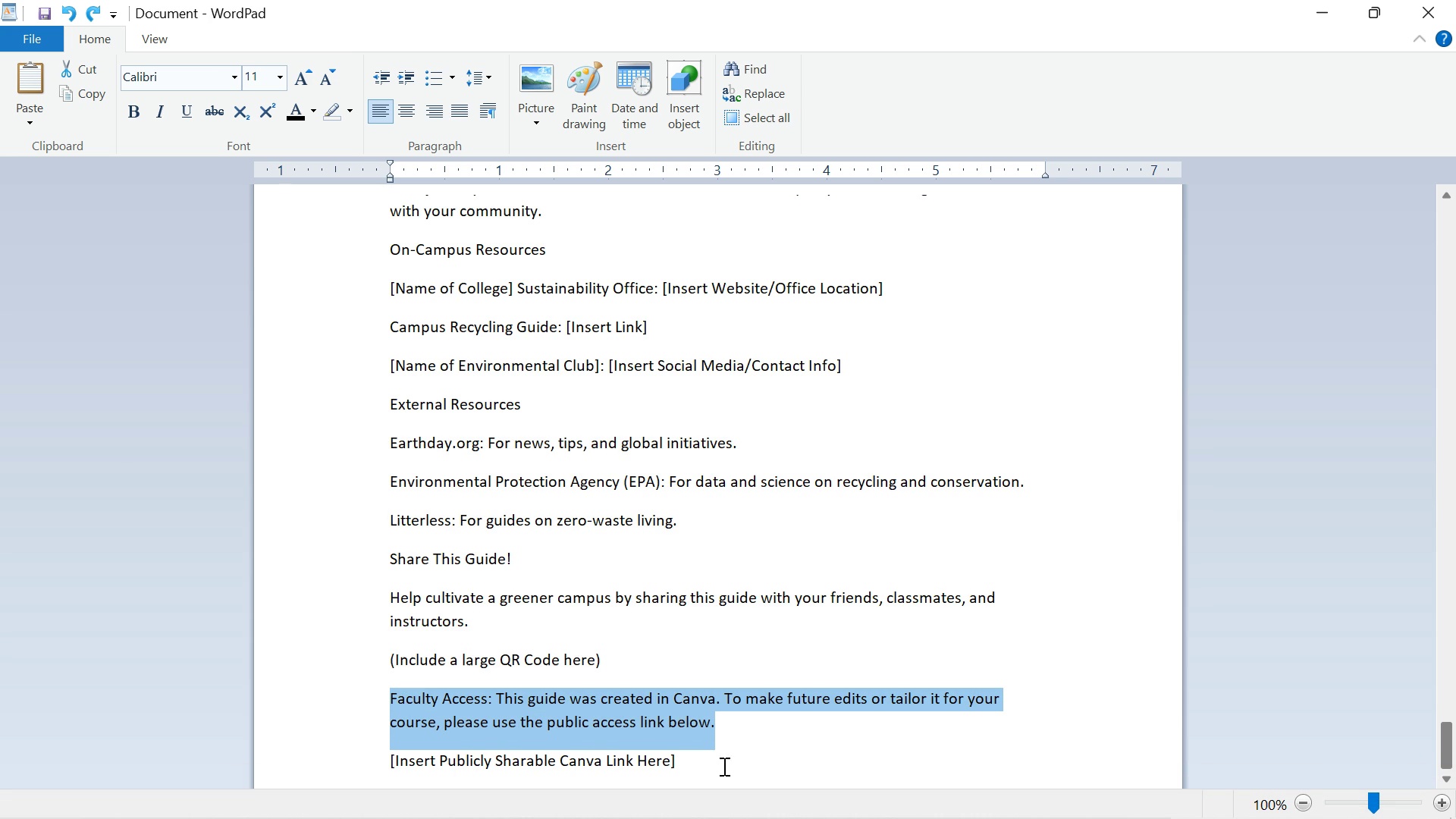 
left_click([1000, 776])
 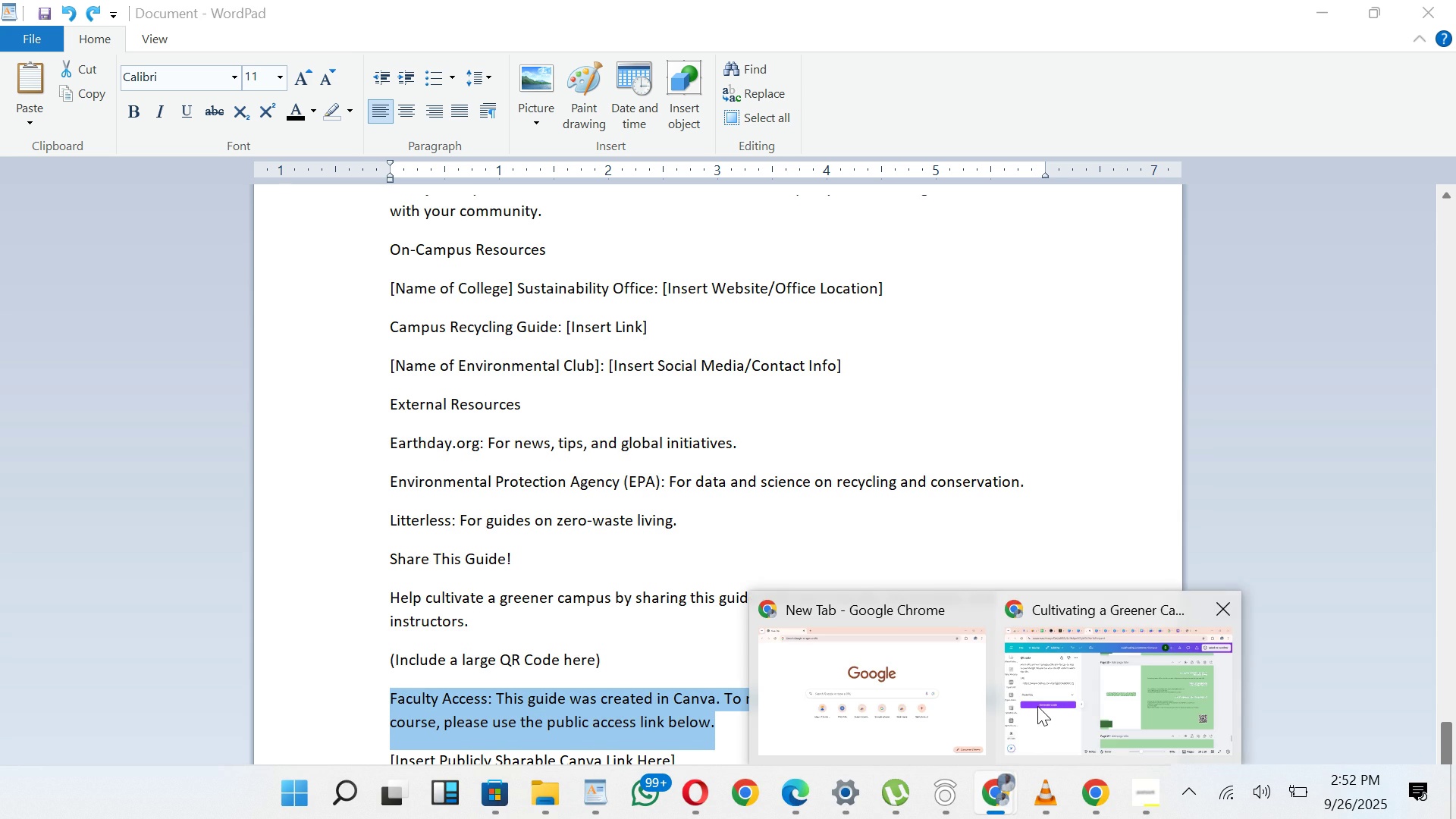 
left_click([1037, 706])
 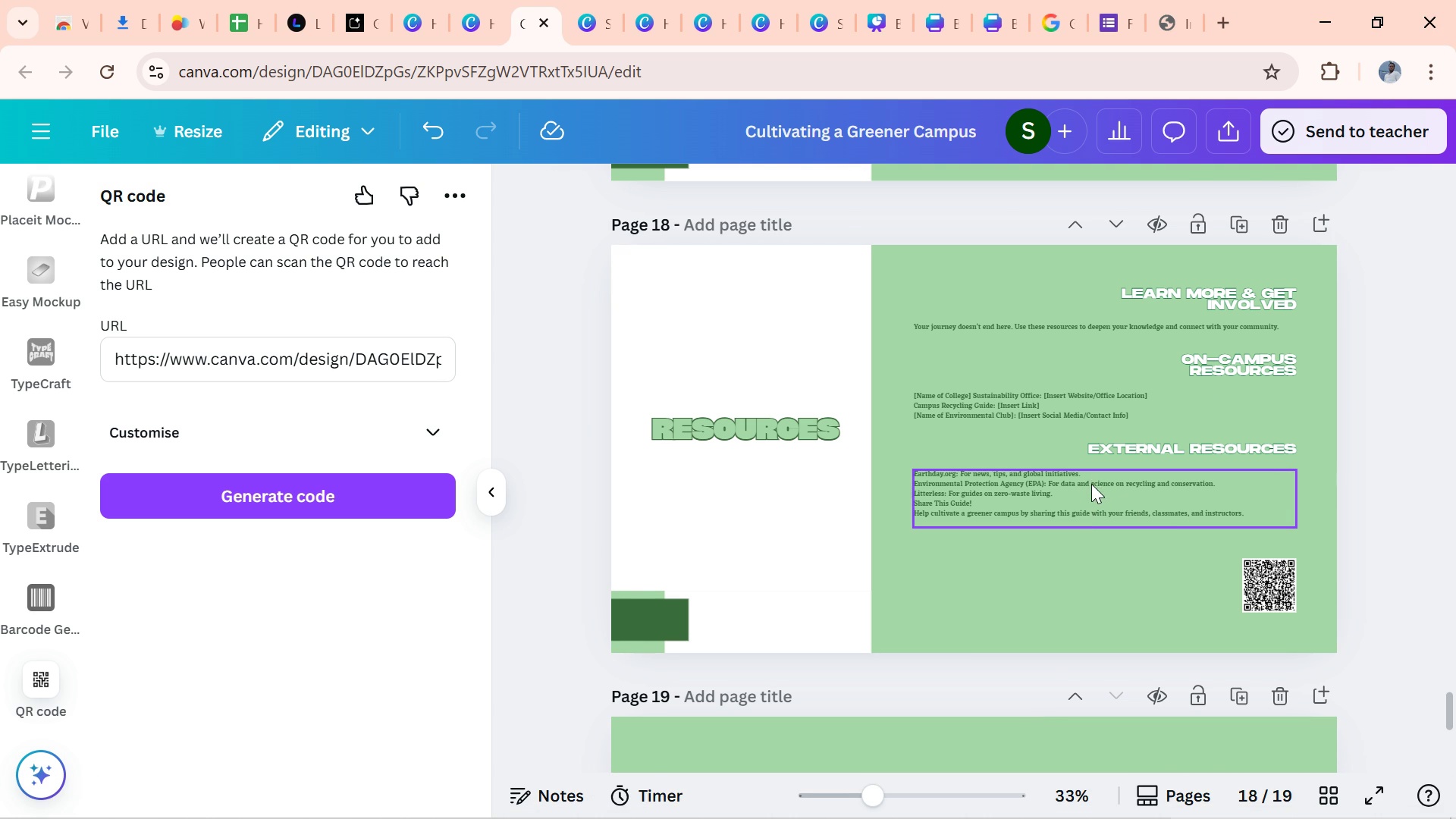 
left_click([1091, 484])
 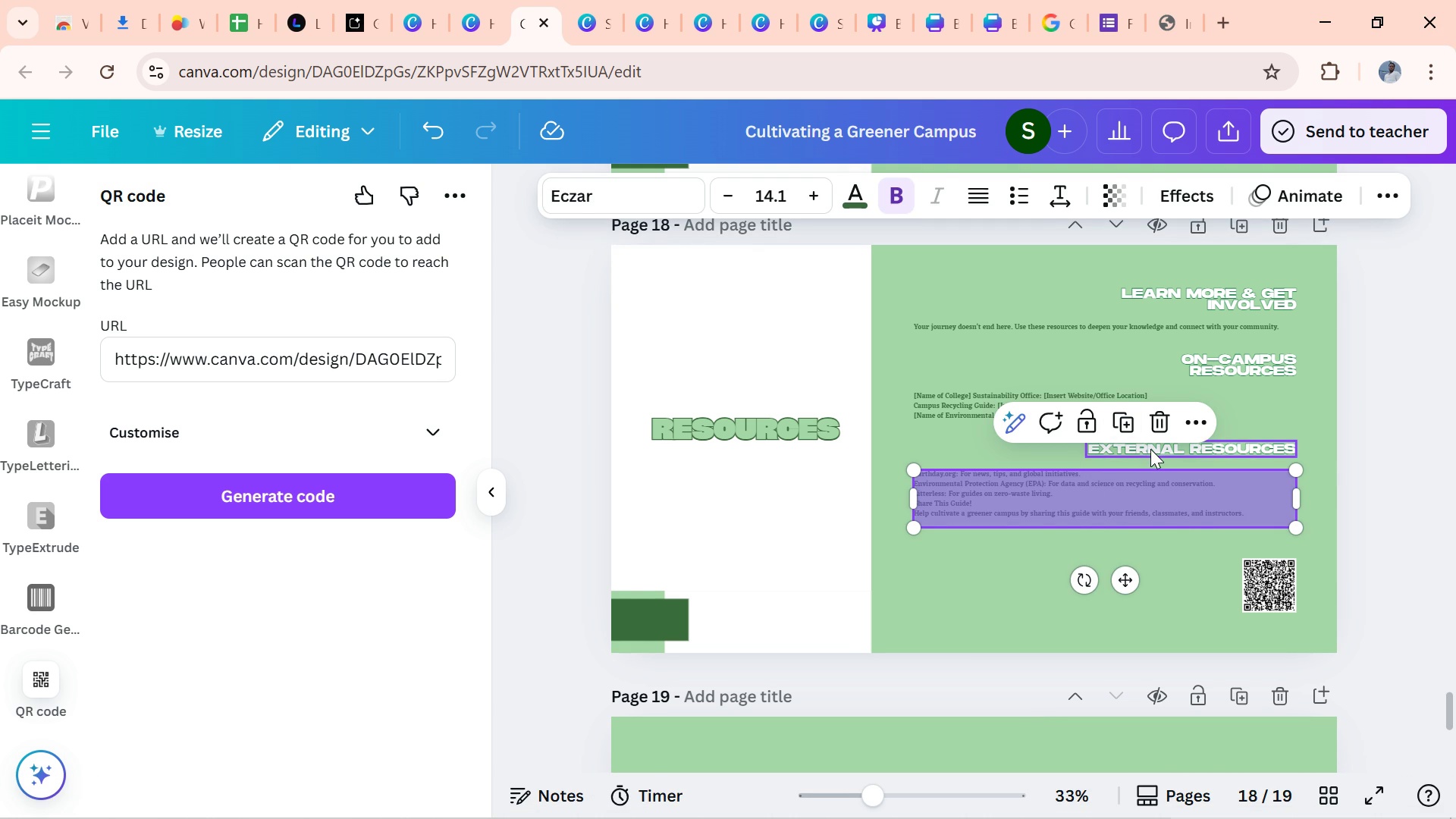 
left_click([1151, 449])
 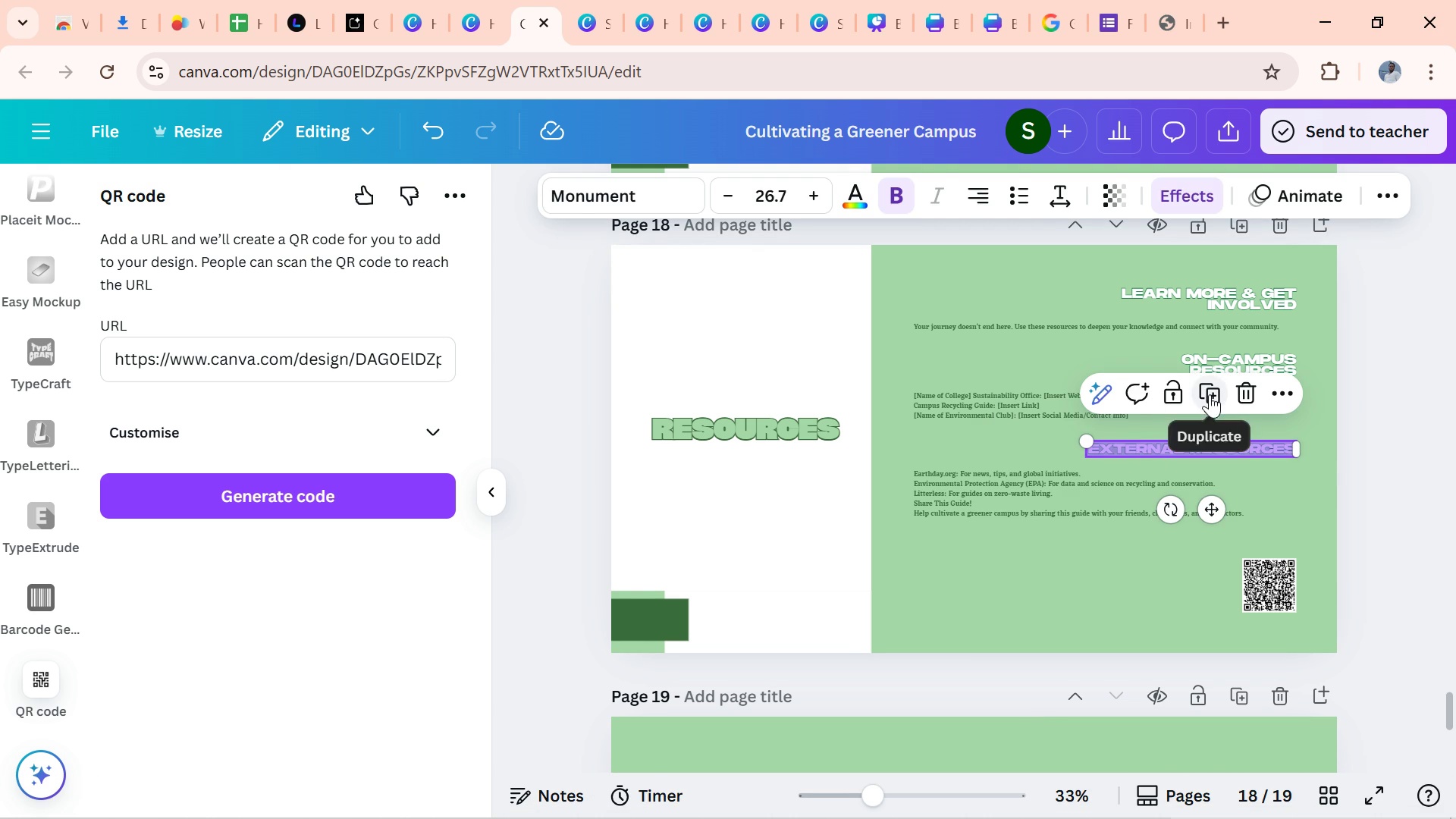 
left_click([1210, 394])
 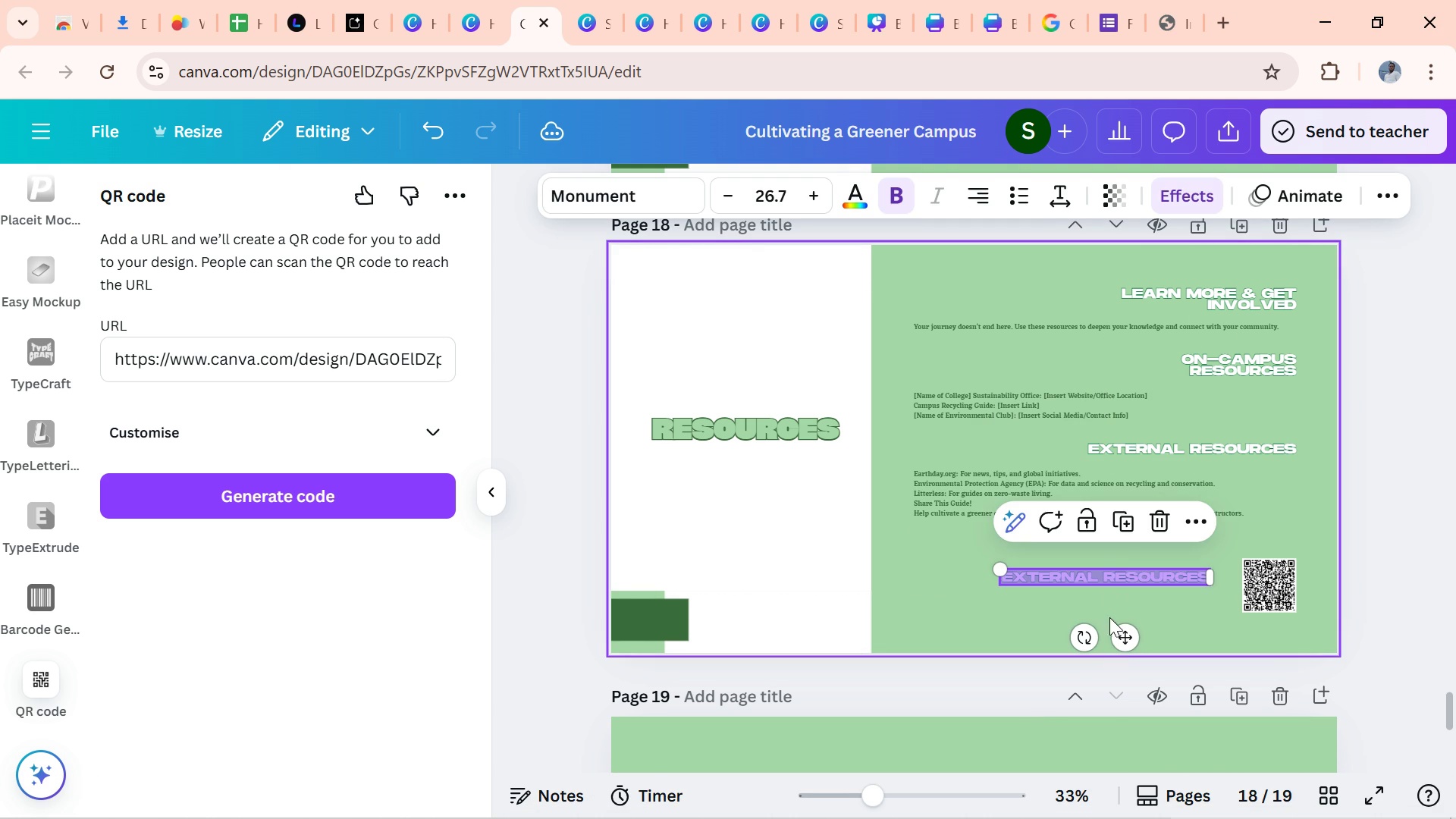 
left_click([1128, 566])
 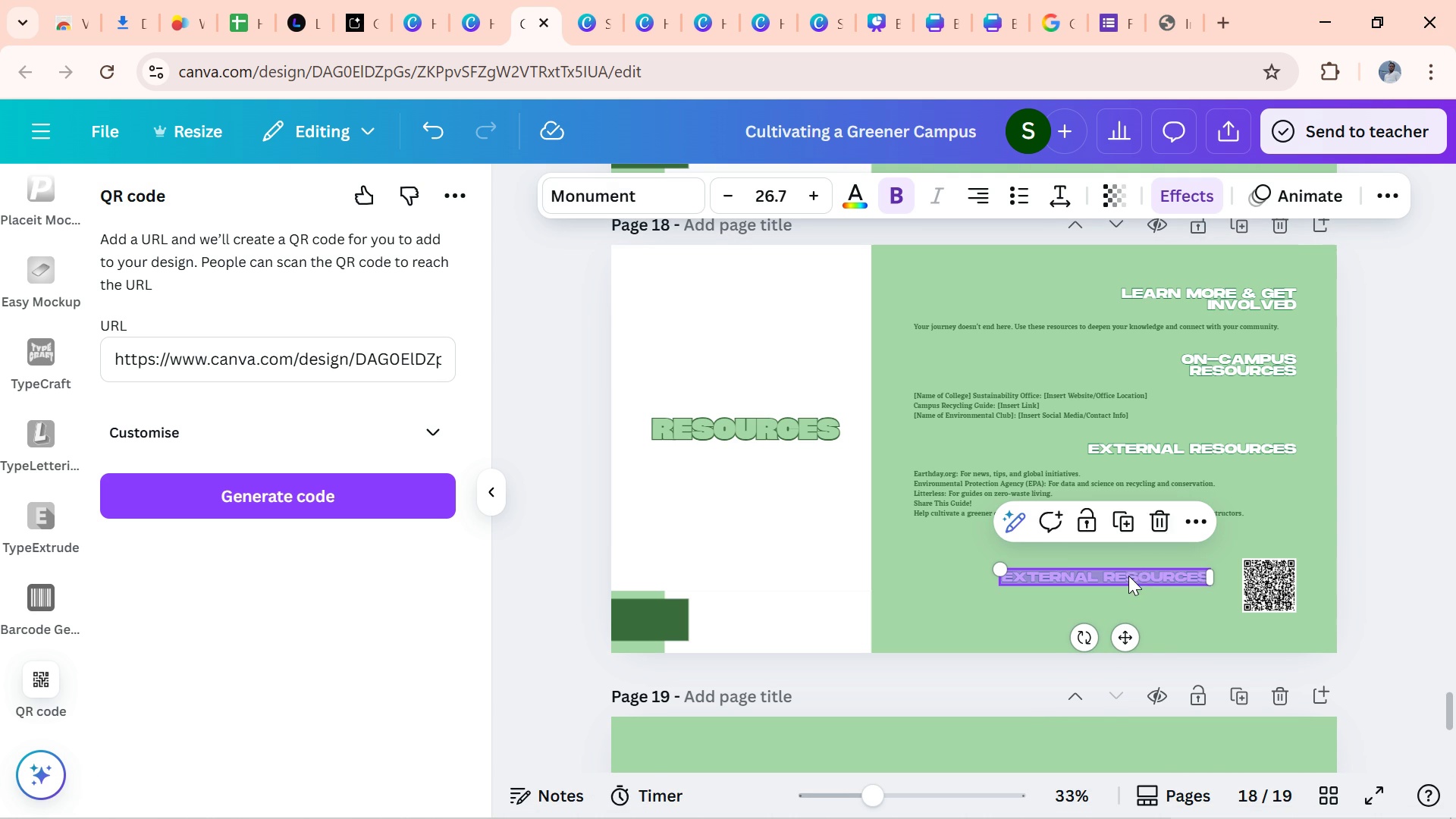 
double_click([1128, 576])